 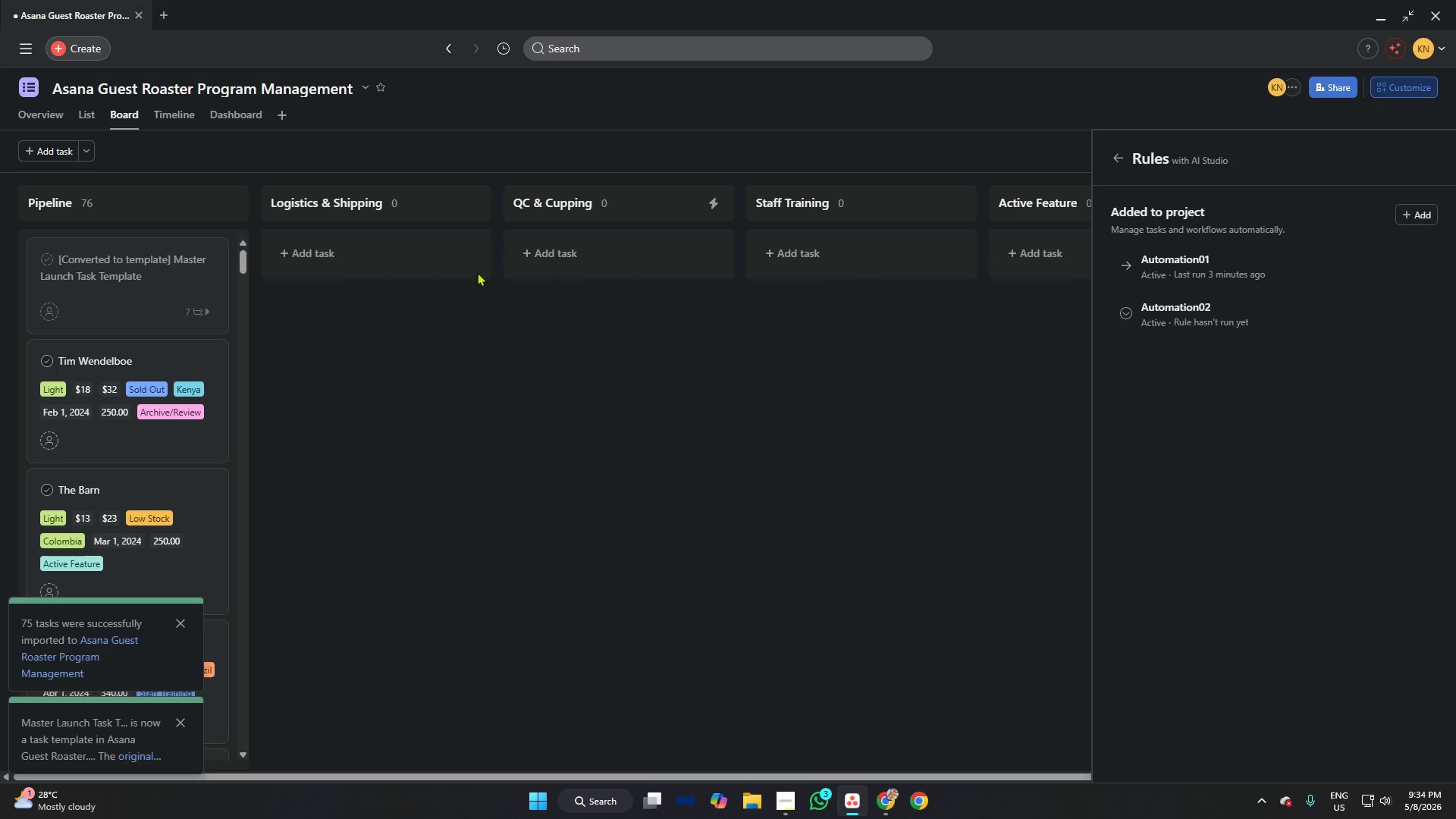 
left_click([182, 625])
 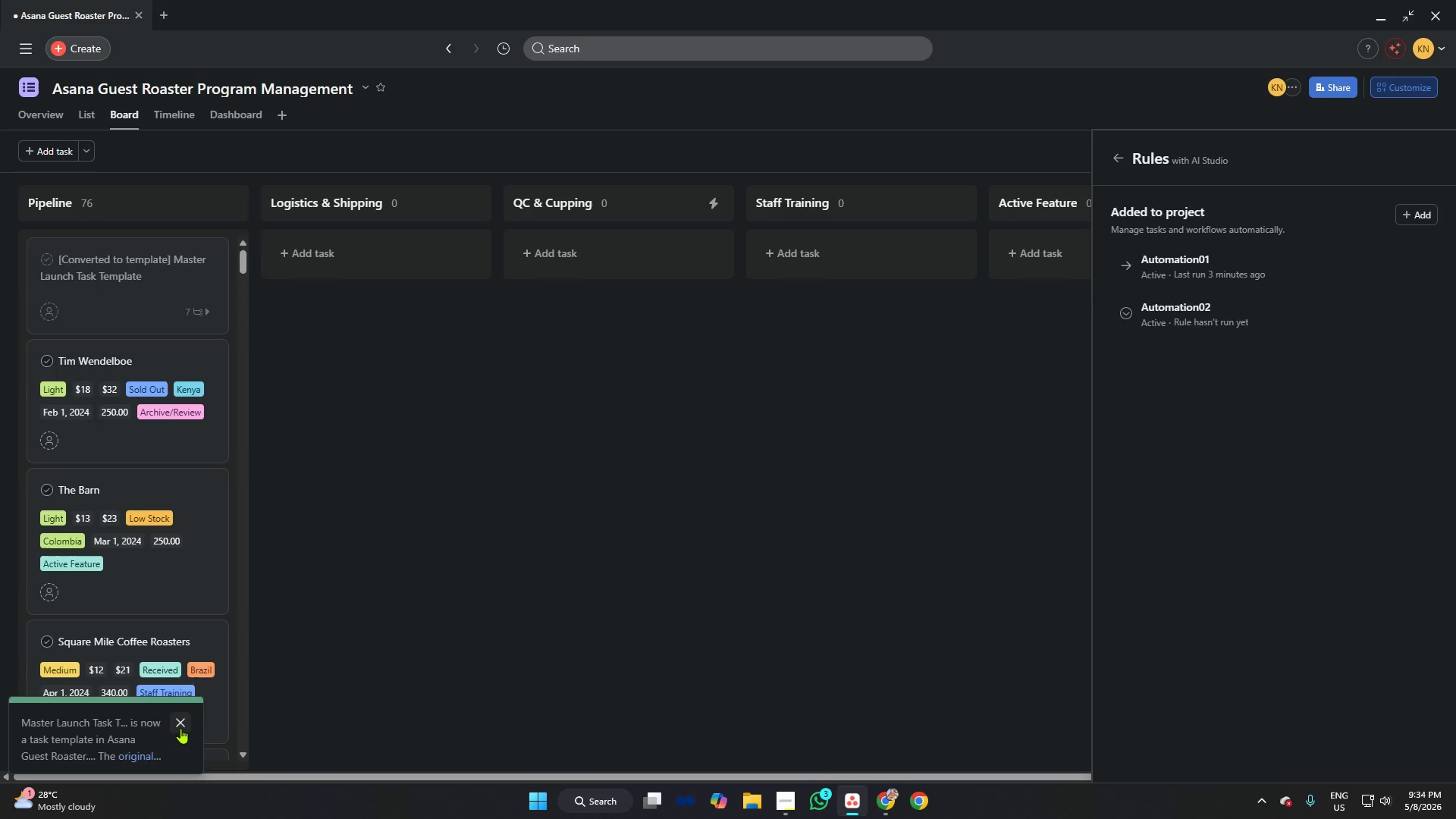 
left_click_drag(start_coordinate=[180, 728], to_coordinate=[184, 730])
 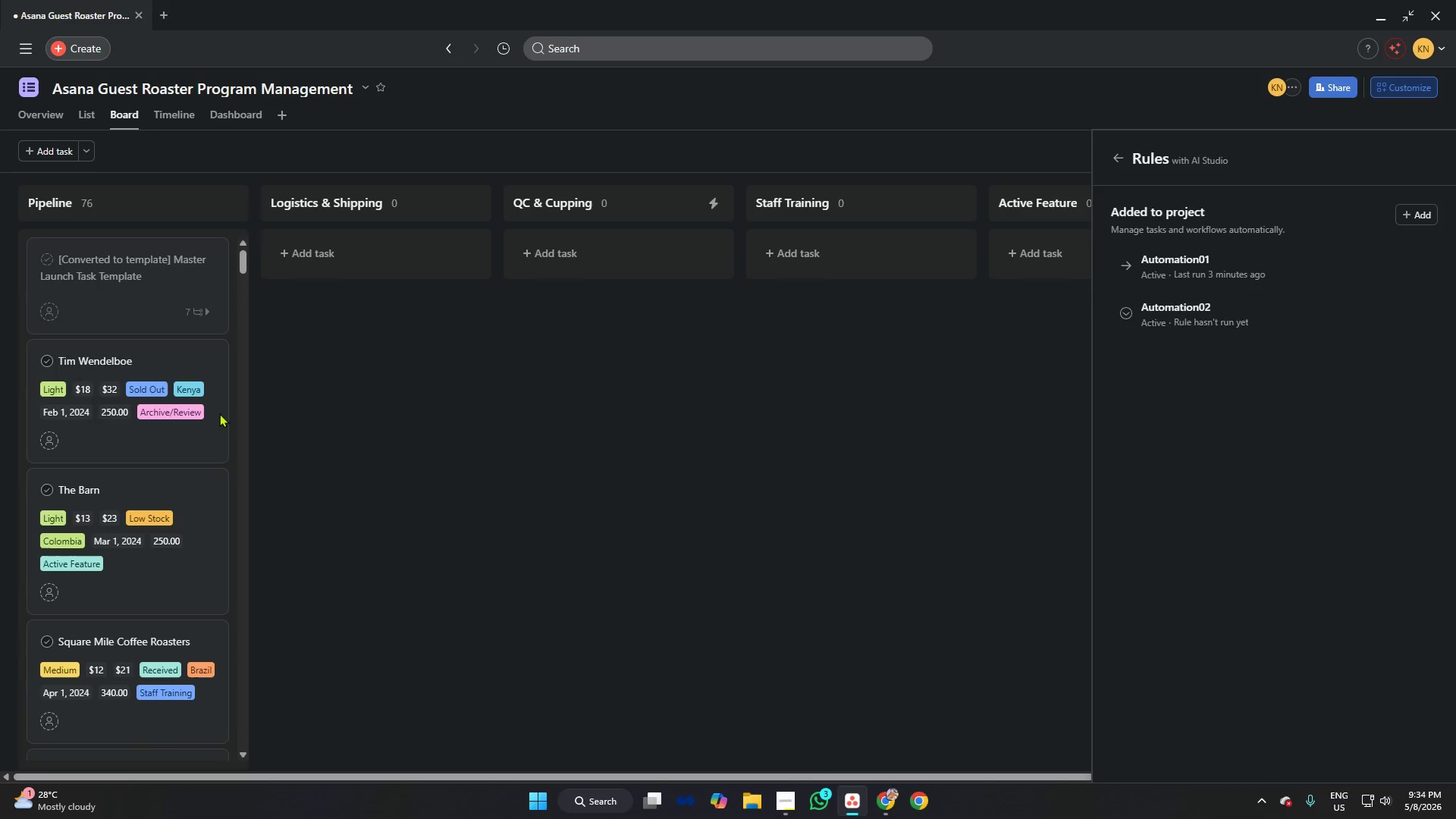 
scroll: coordinate [115, 321], scroll_direction: up, amount: 5.0
 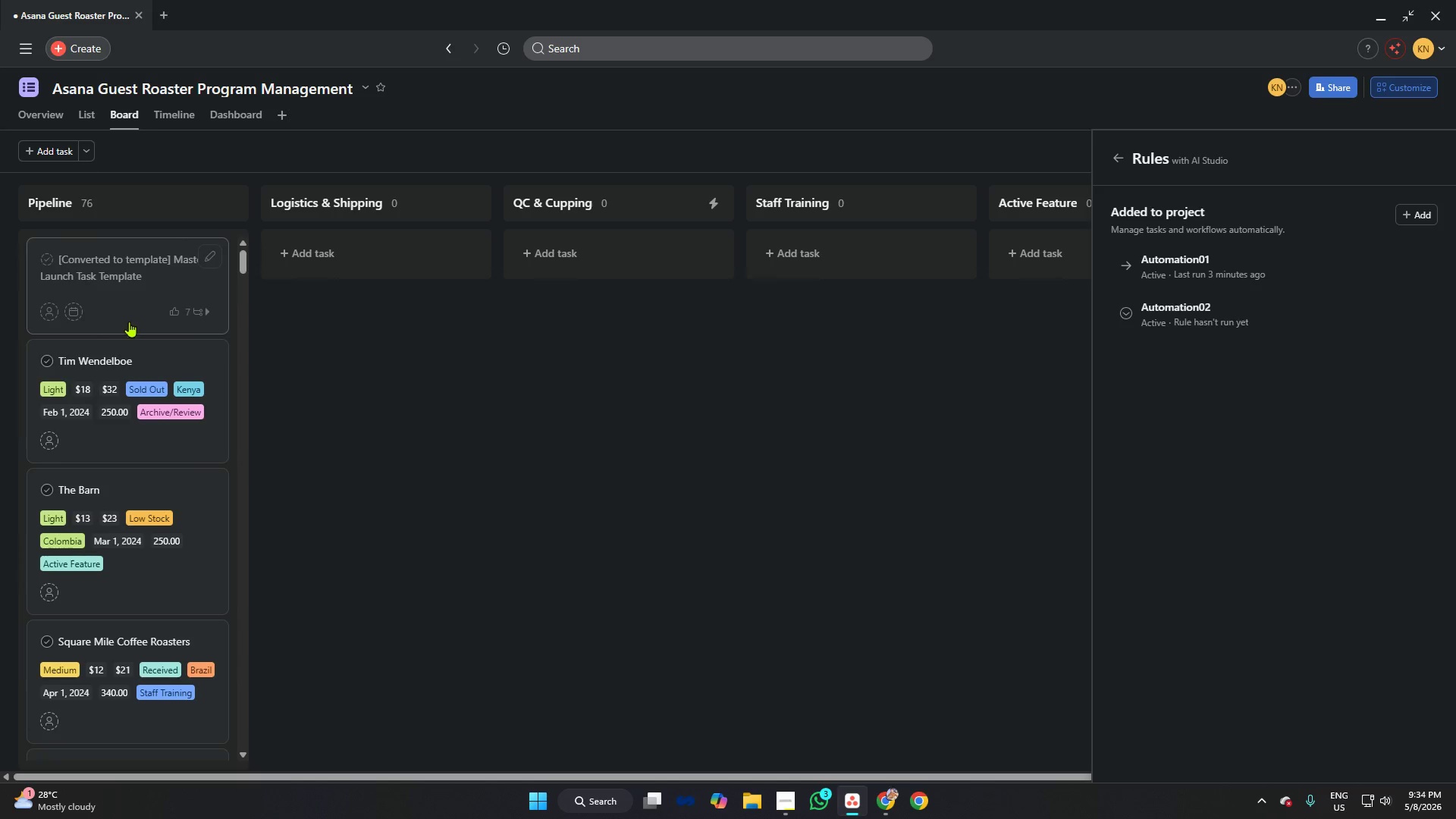 
scroll: coordinate [166, 434], scroll_direction: down, amount: 59.0
 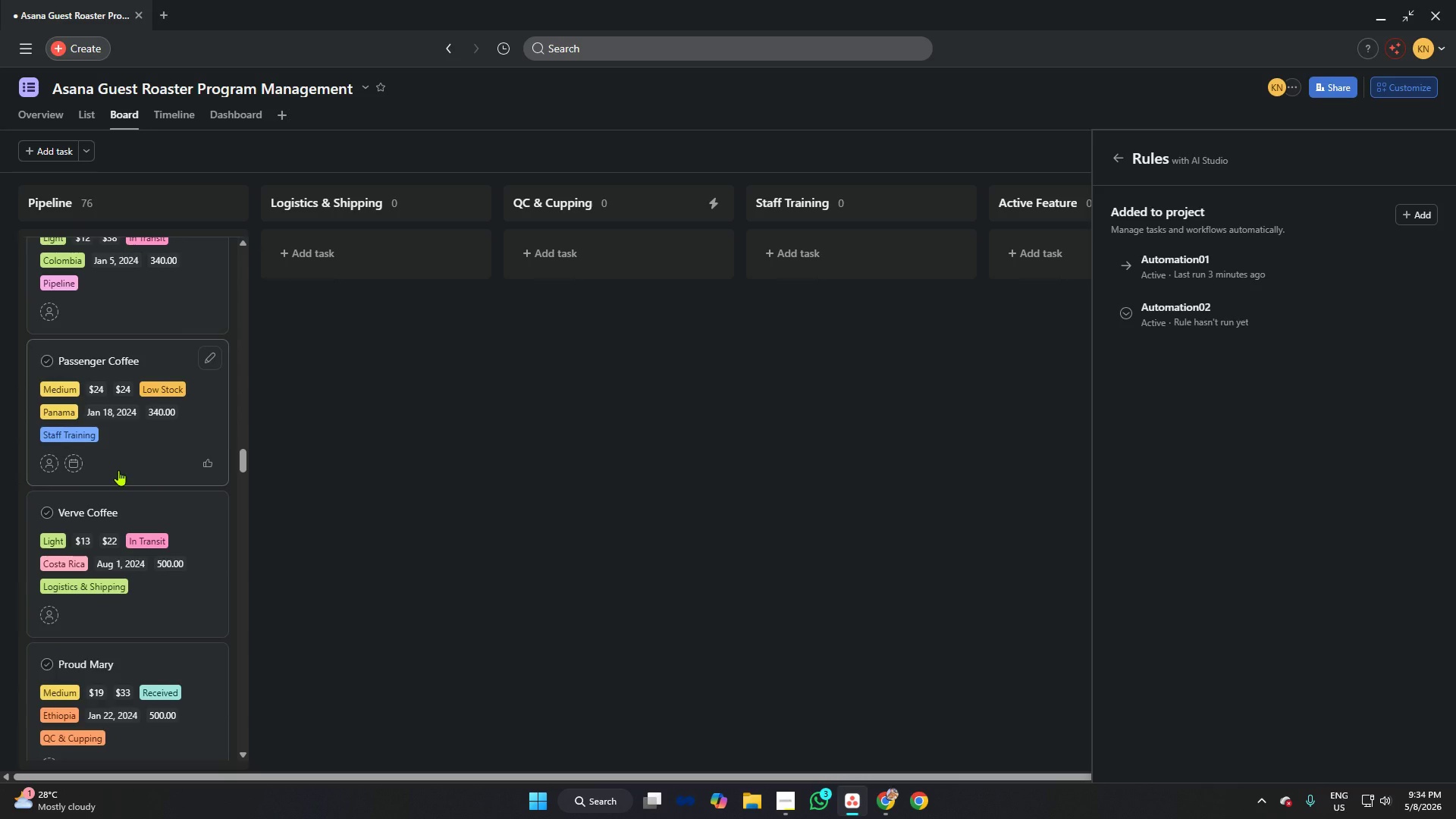 
scroll: coordinate [142, 446], scroll_direction: up, amount: 2.0
 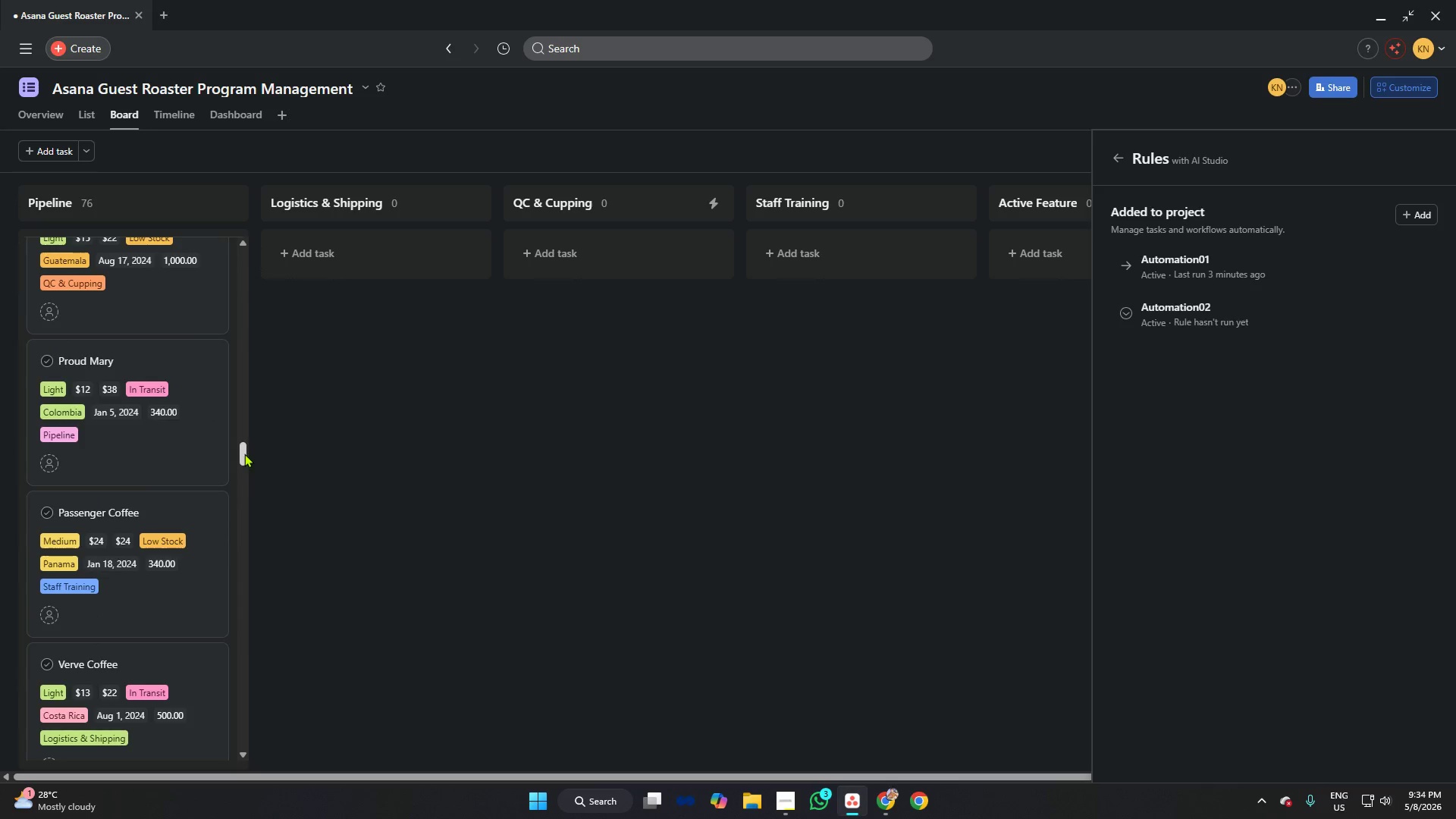 
left_click_drag(start_coordinate=[243, 453], to_coordinate=[259, 253])
 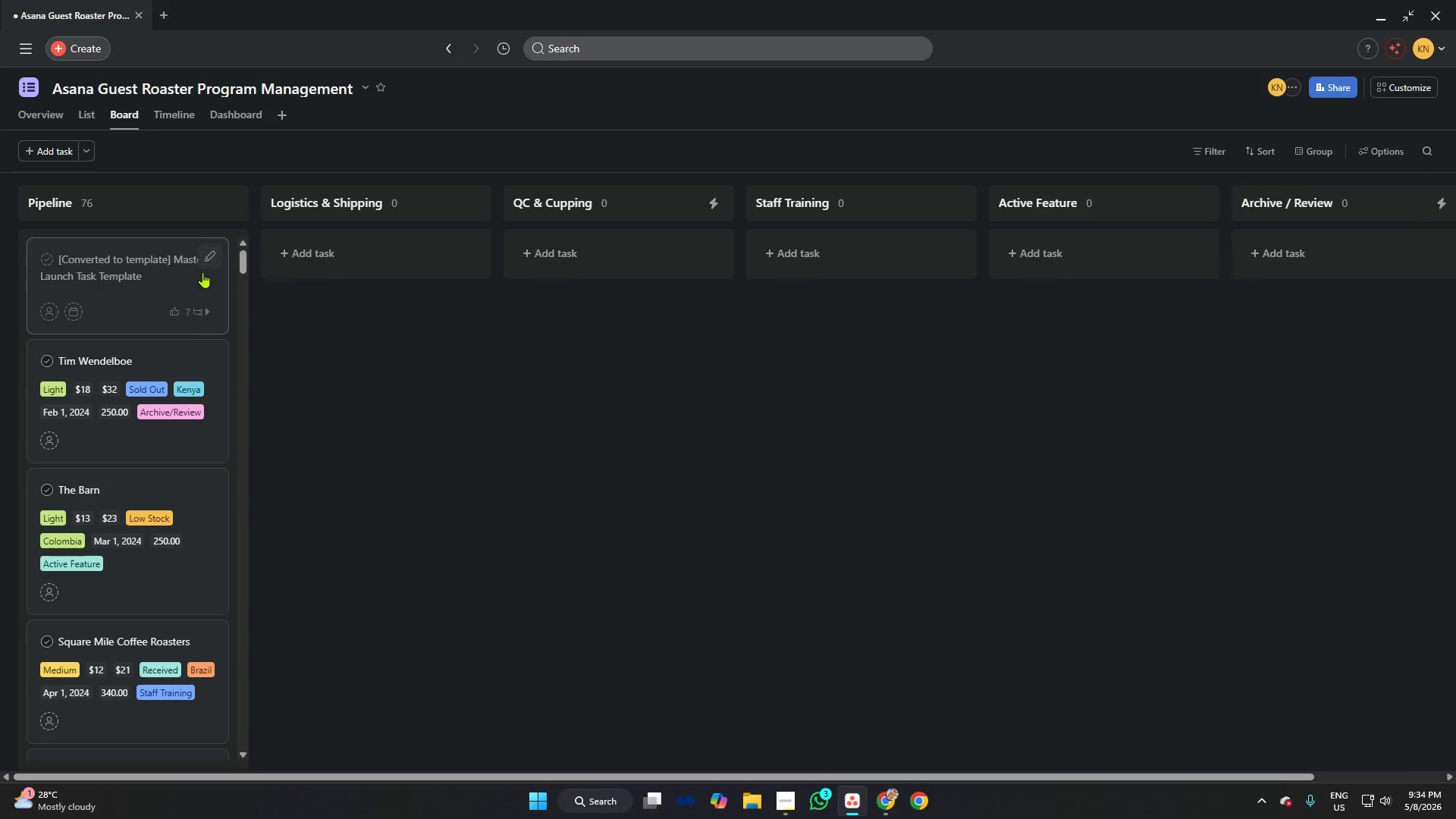 
key(Alt+AltLeft)
 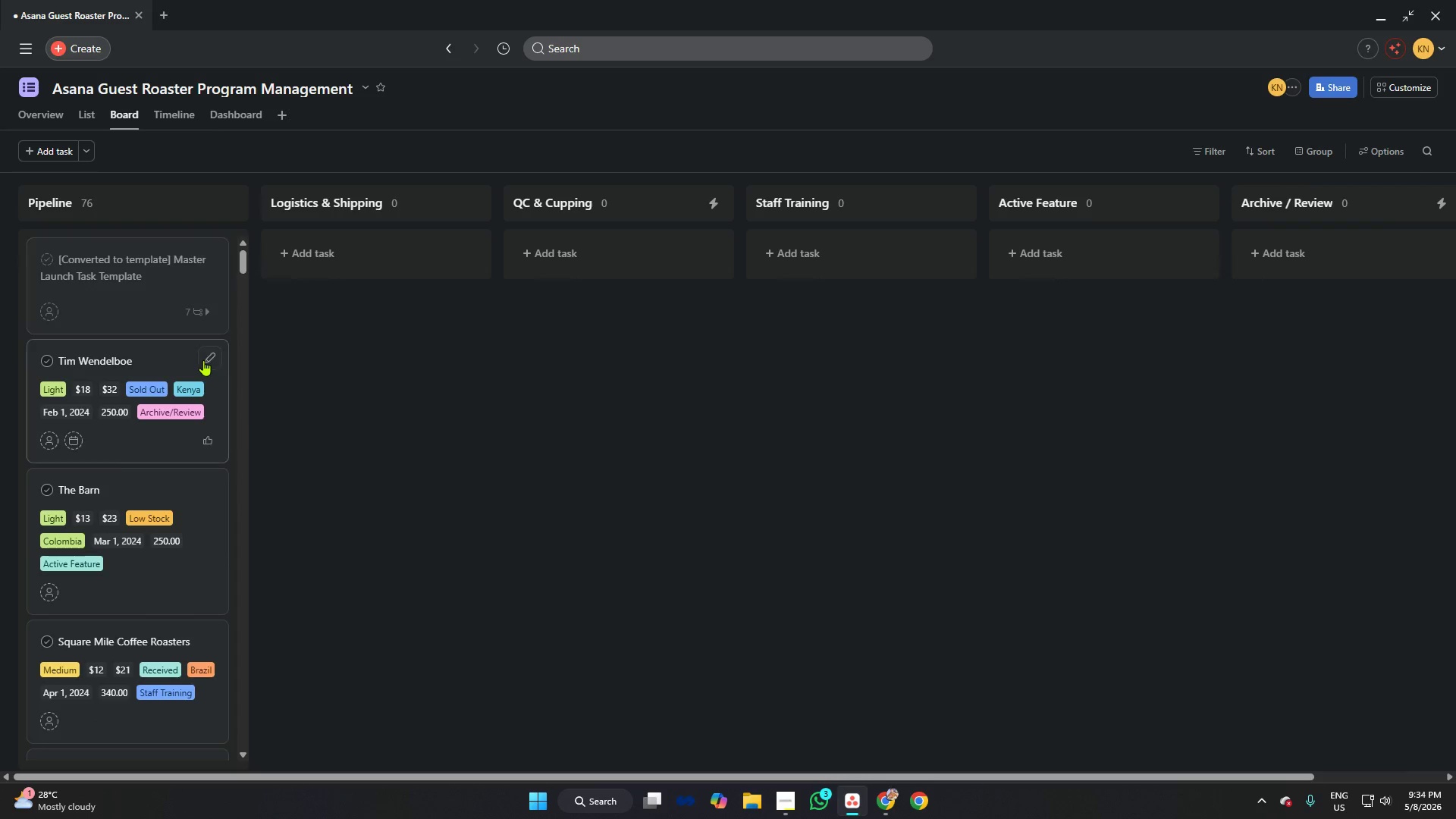 
key(Alt+Tab)